 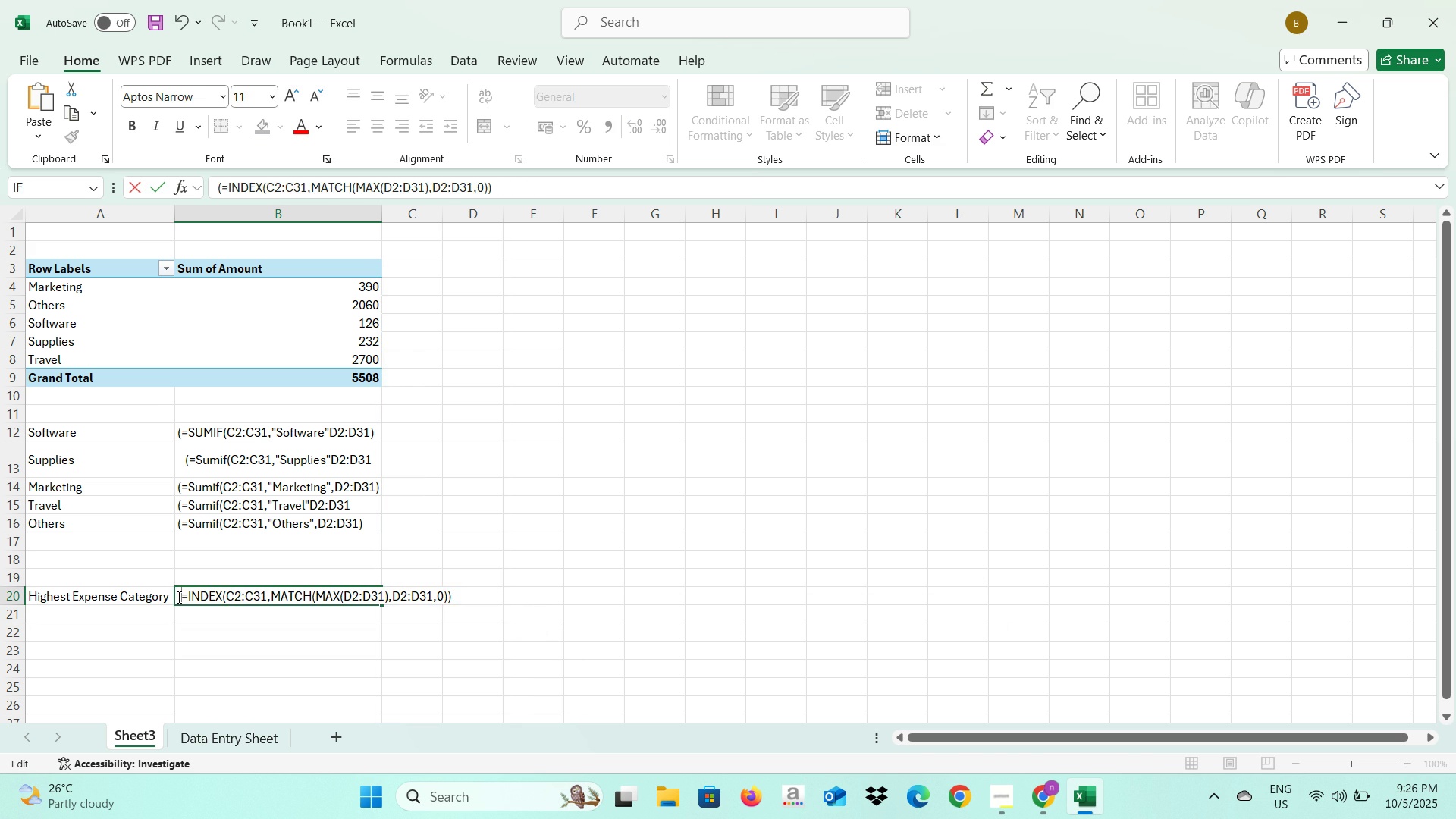 
left_click([233, 641])
 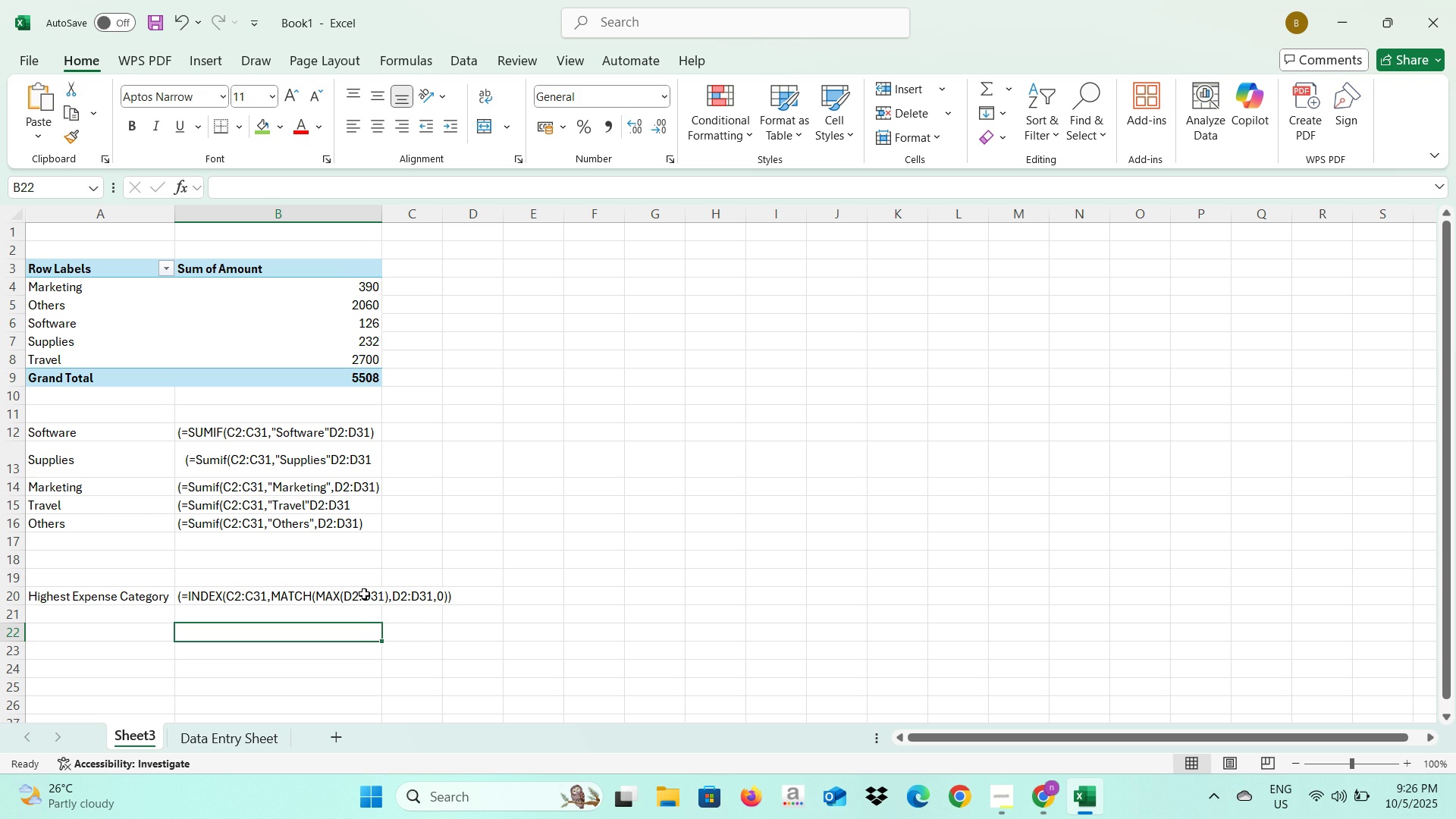 
left_click([364, 595])
 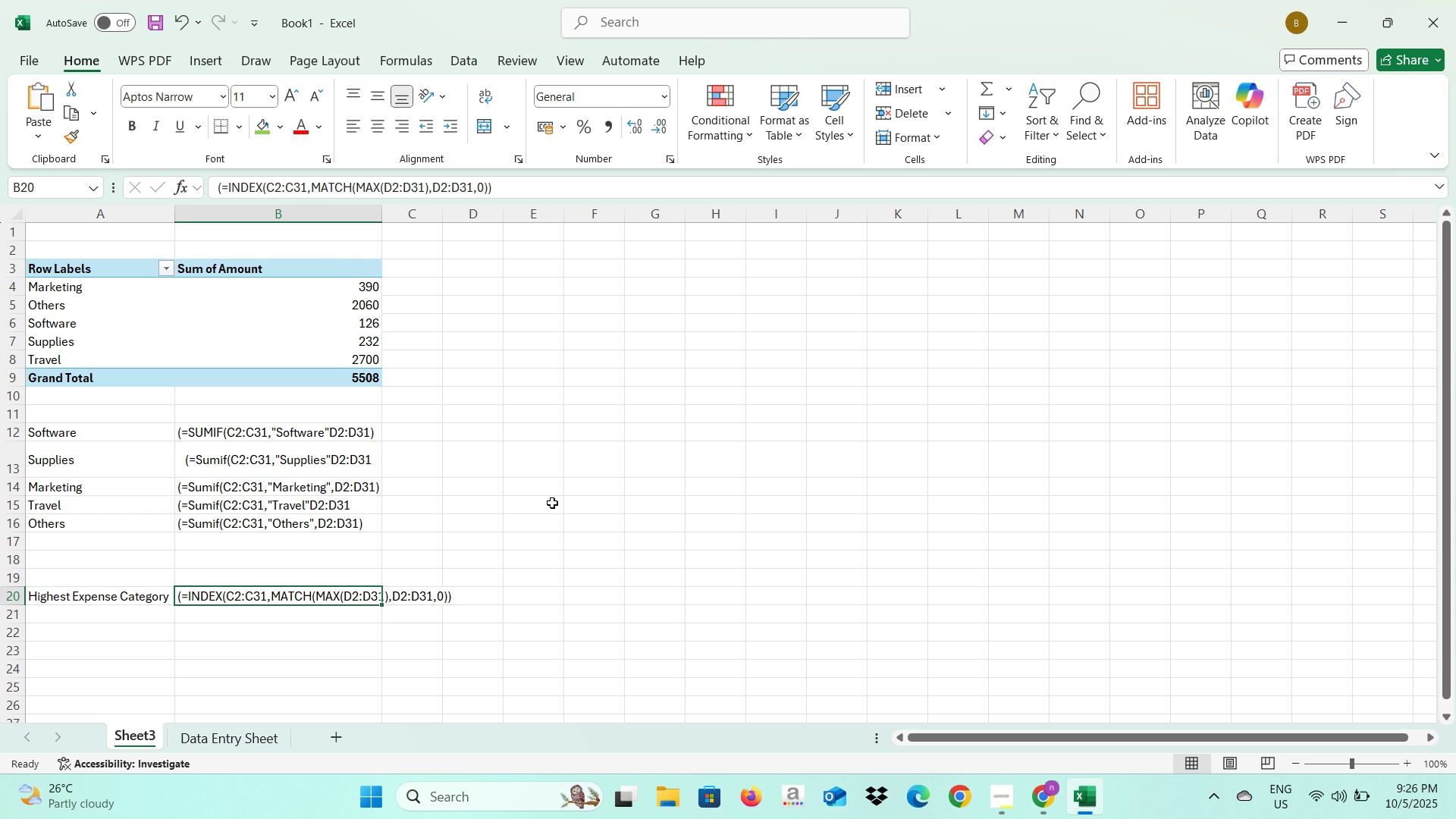 
left_click([552, 503])
 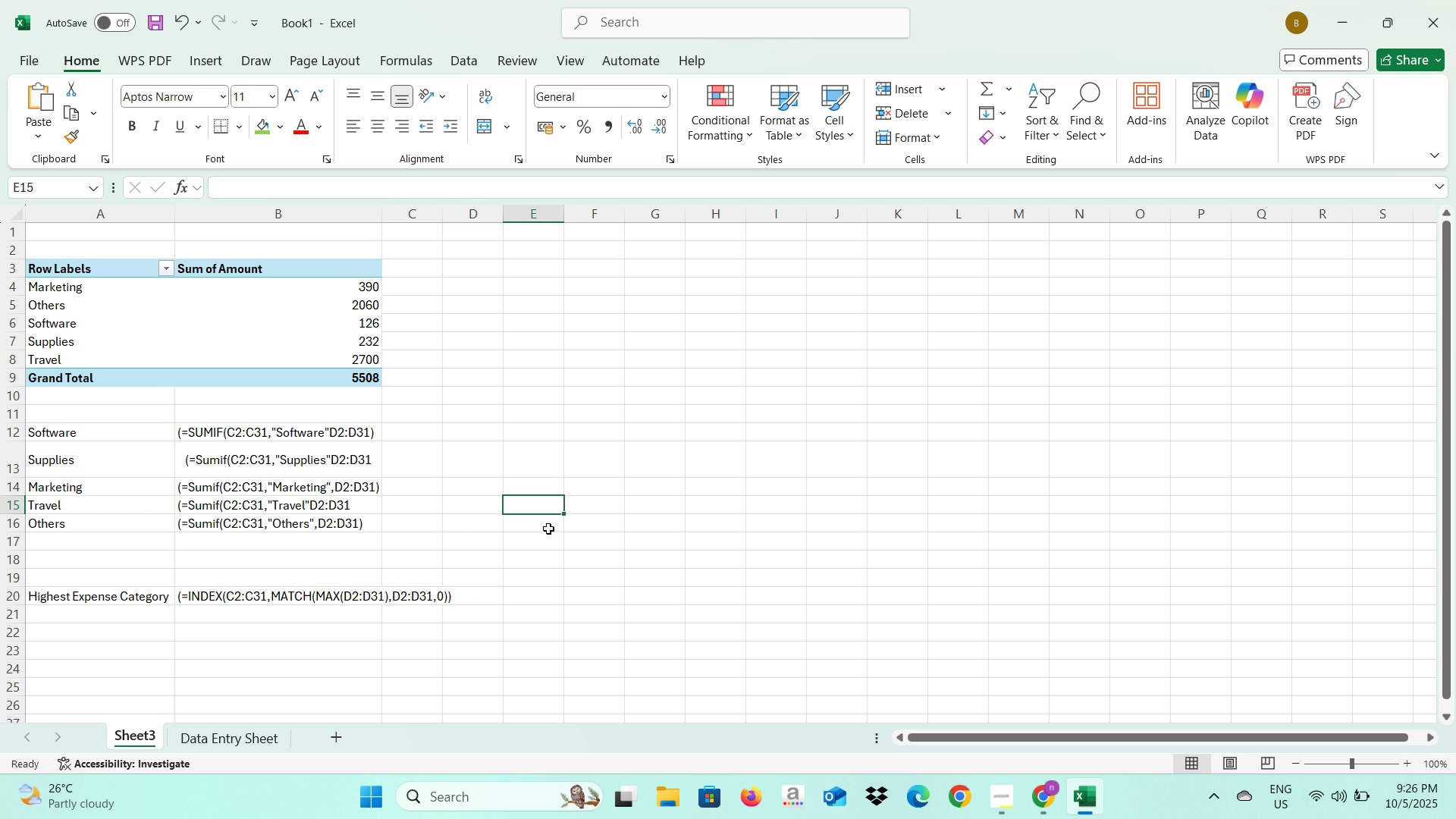 
scroll: coordinate [215, 576], scroll_direction: up, amount: 3.0
 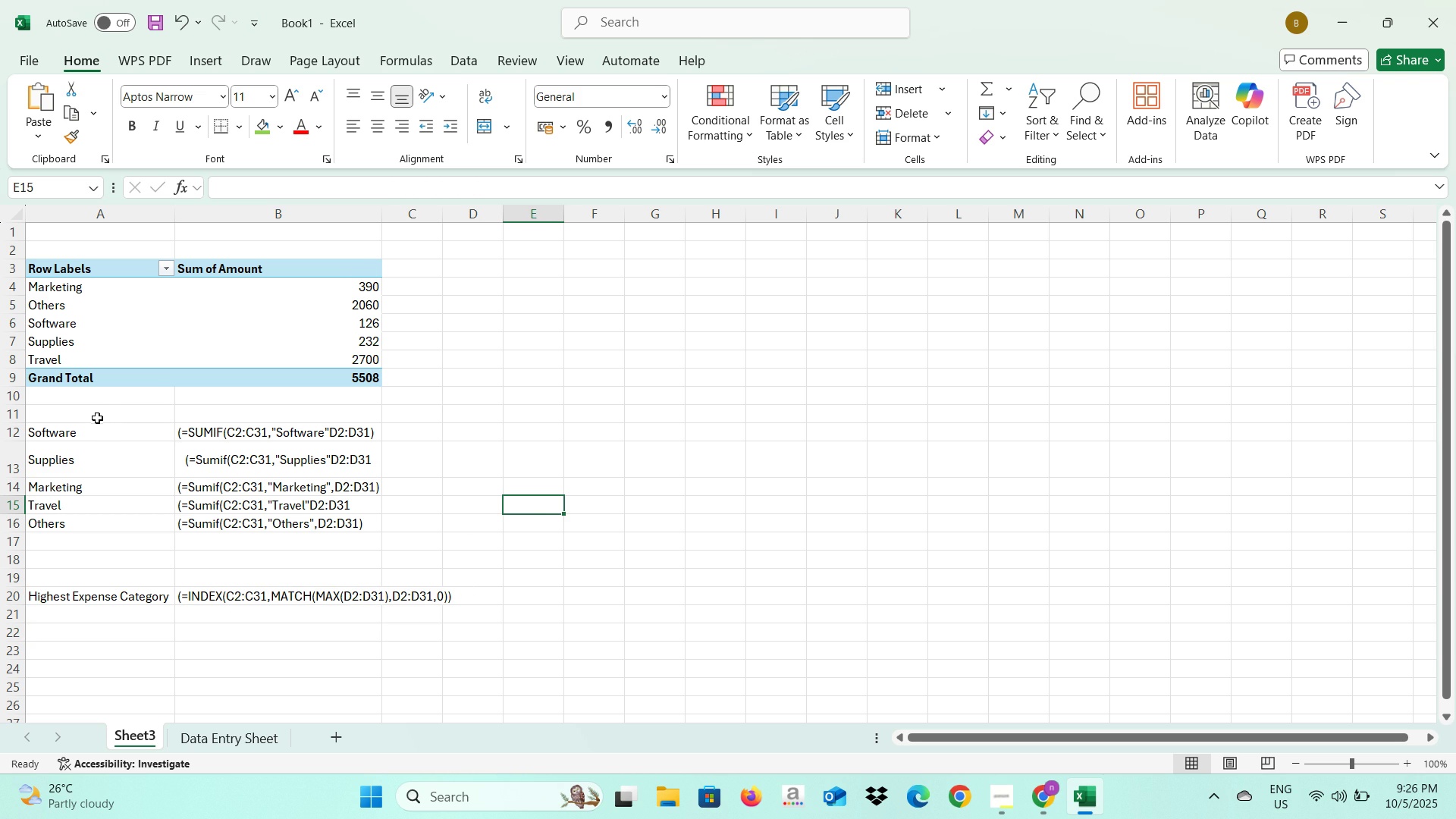 
left_click([95, 416])
 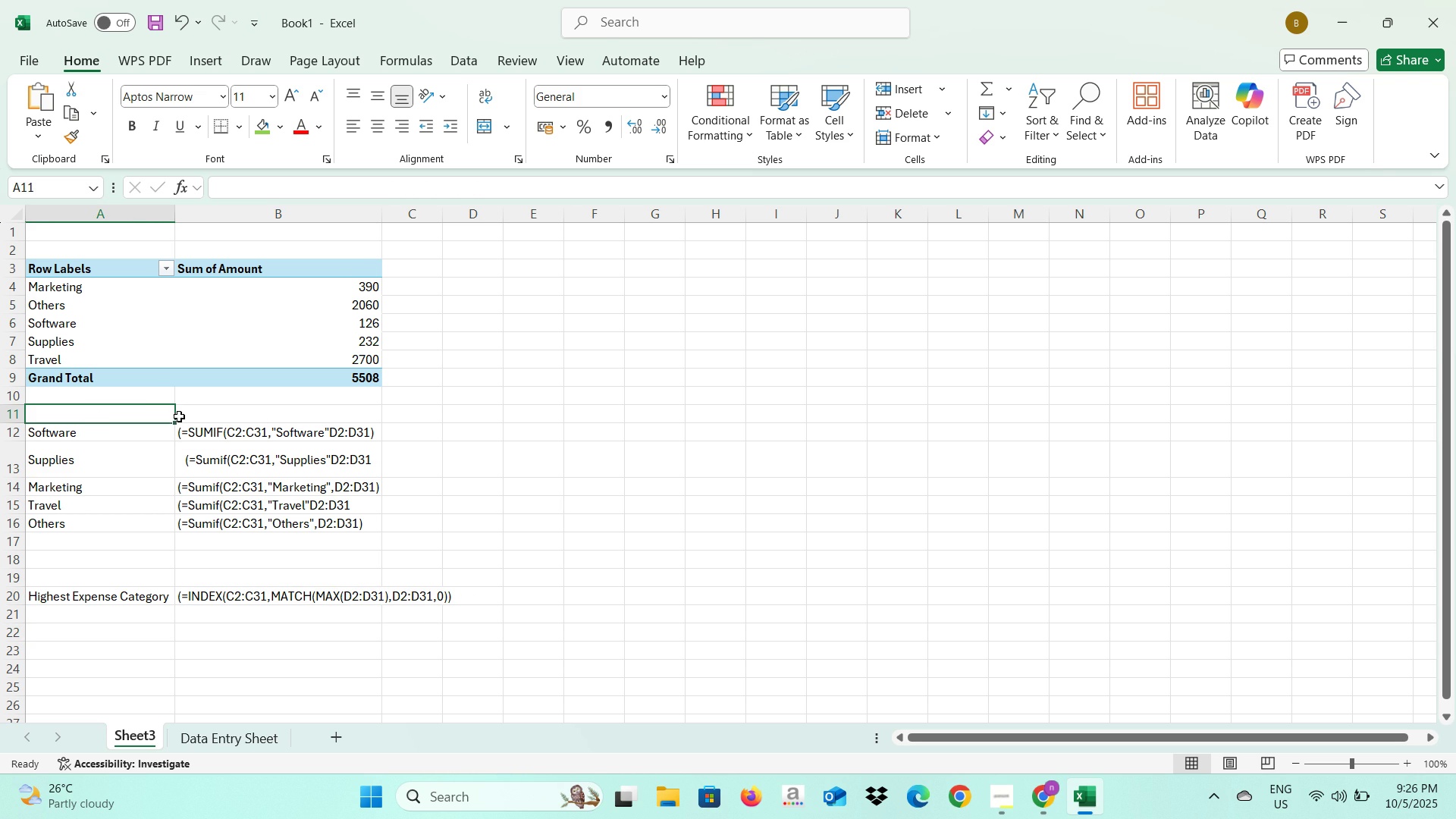 
left_click([201, 416])